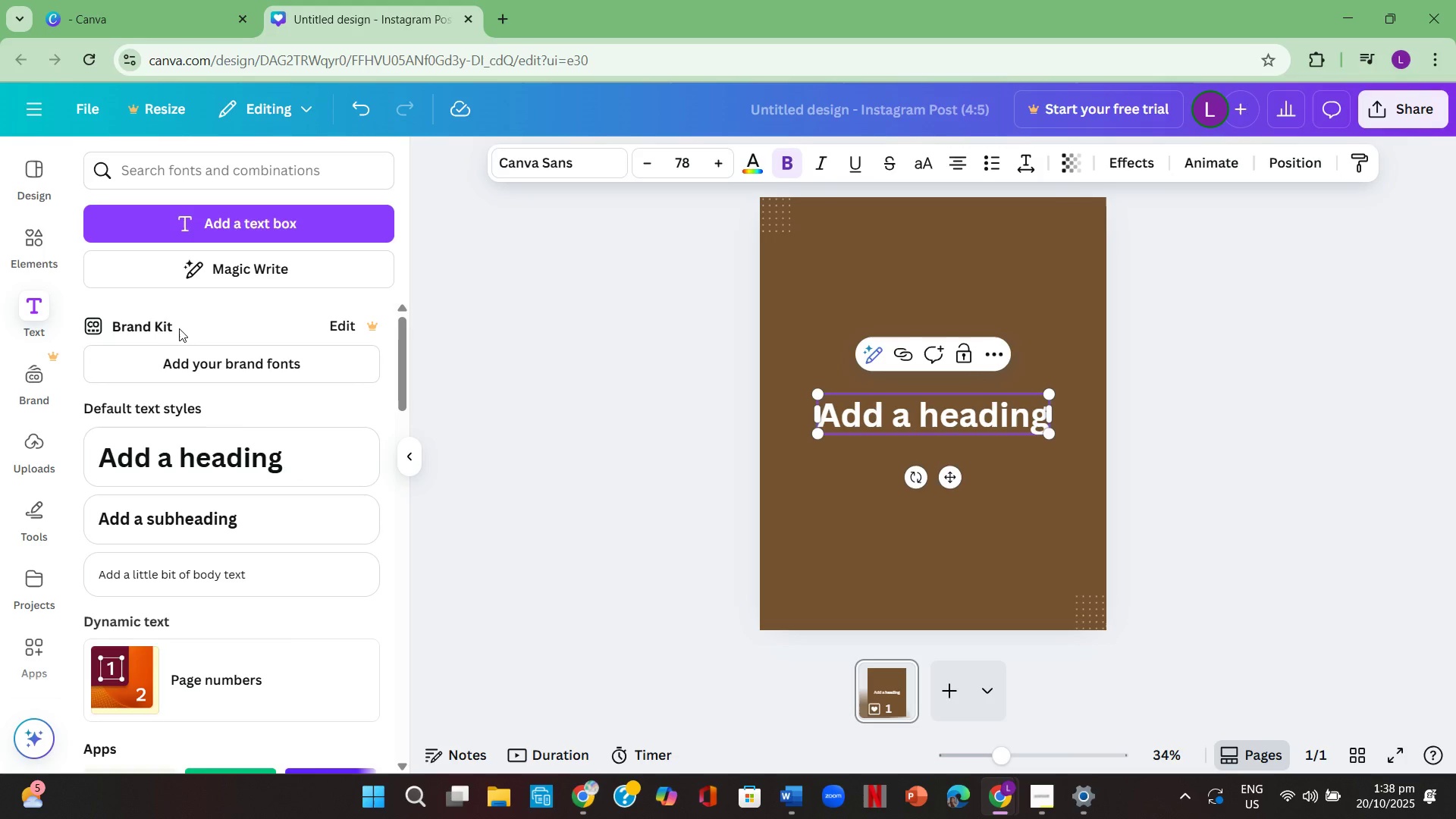 
left_click([158, 324])
 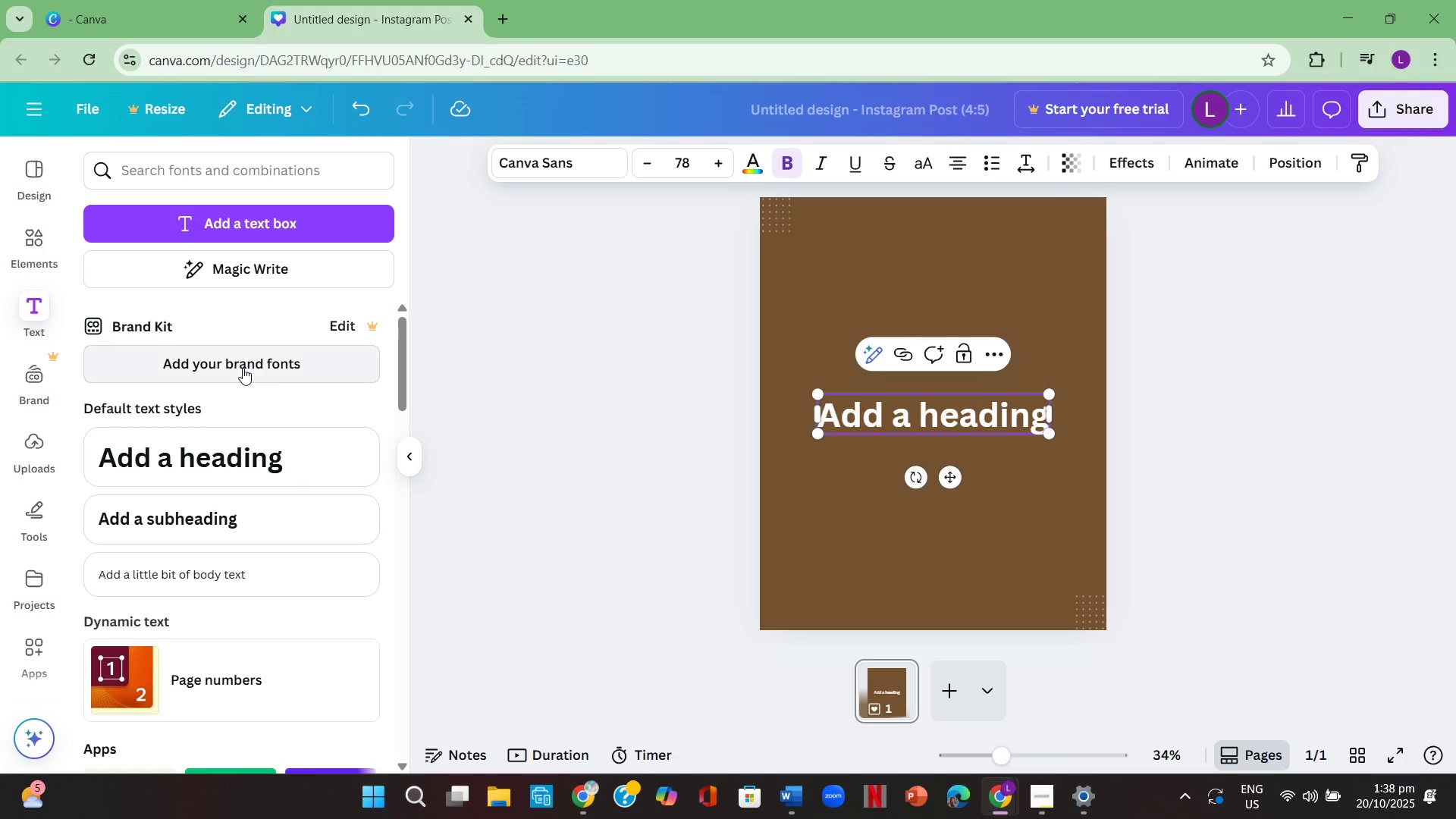 
left_click([243, 368])
 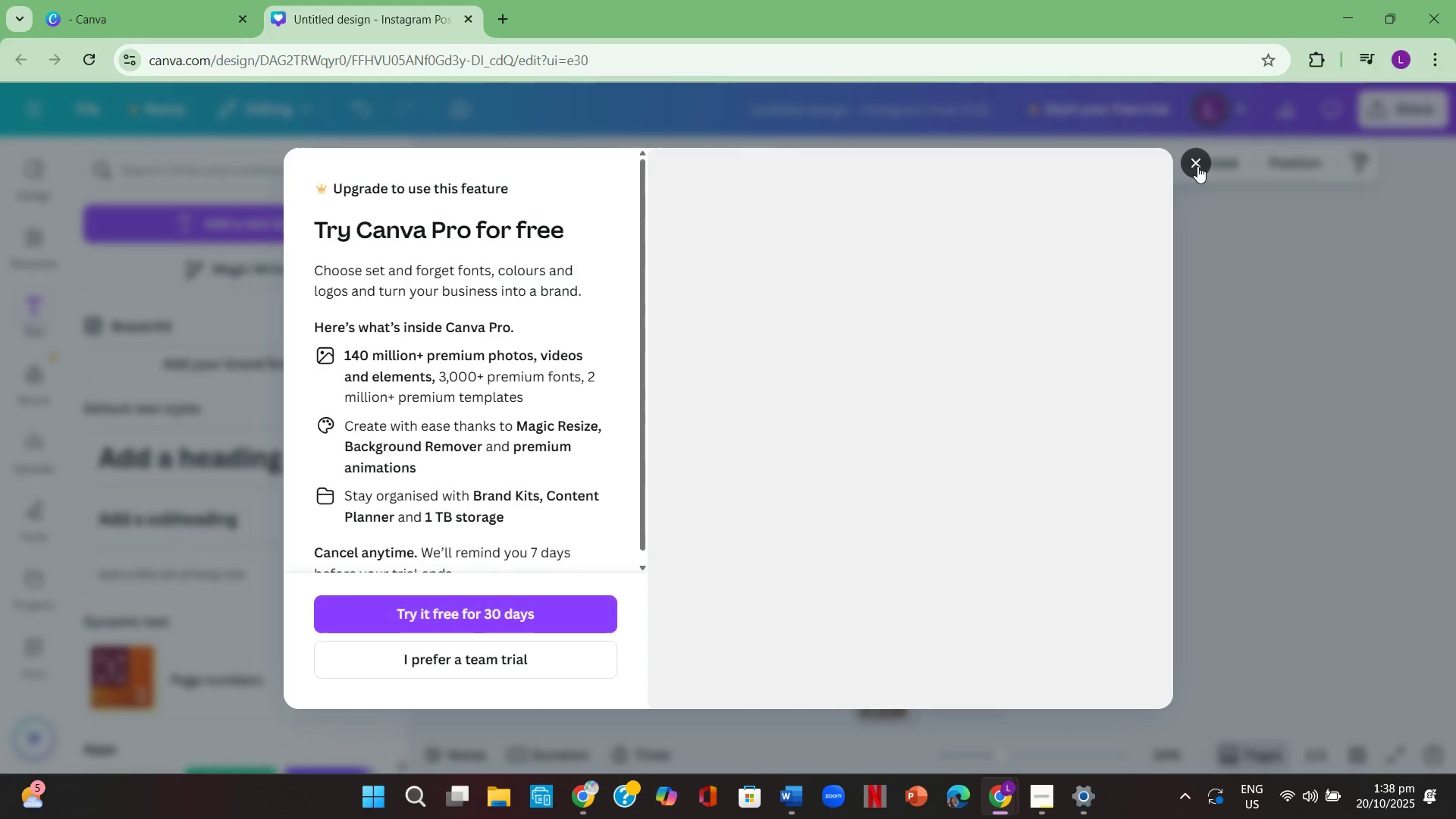 
left_click([1197, 166])
 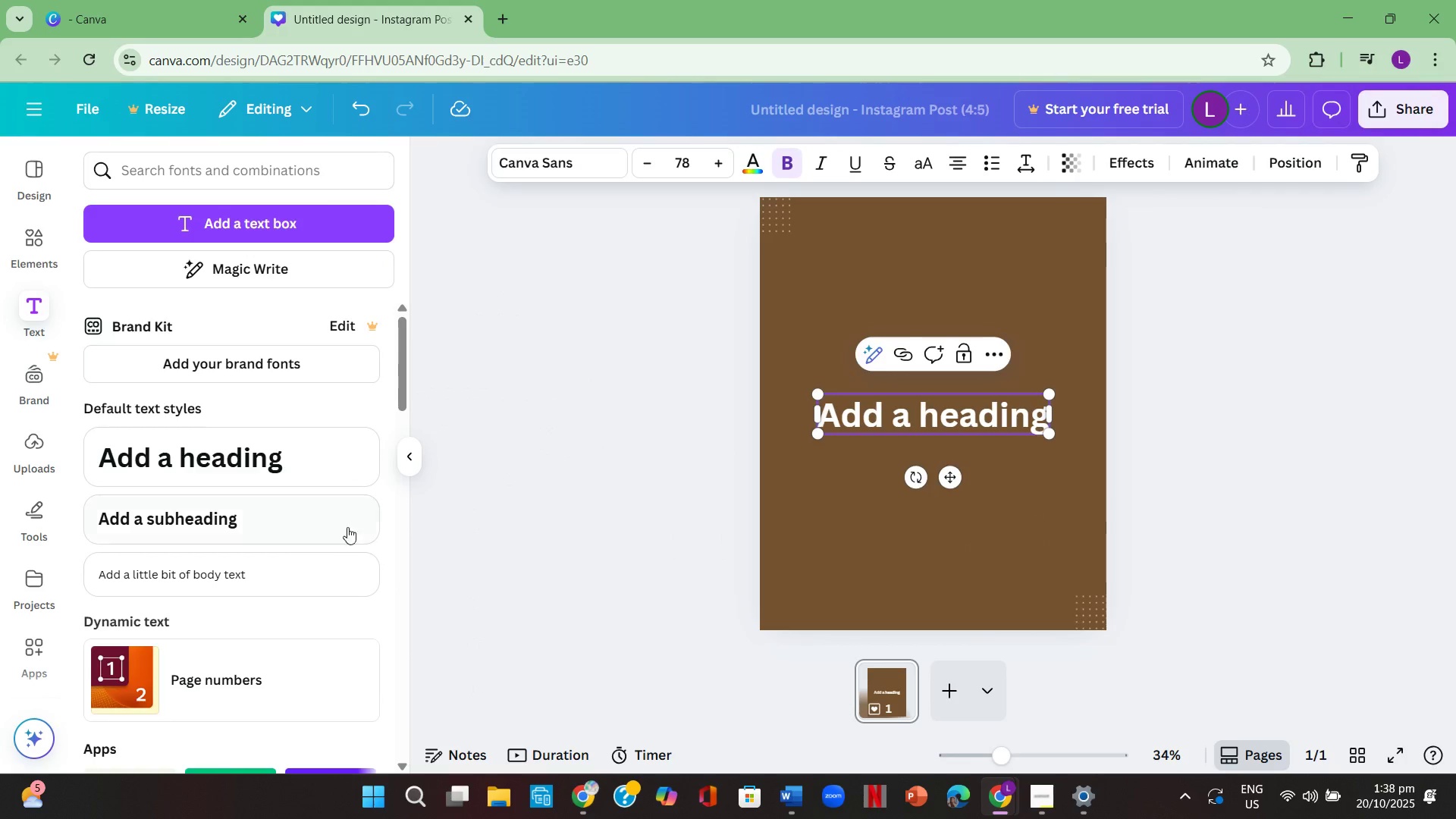 
scroll: coordinate [305, 559], scroll_direction: down, amount: 8.0
 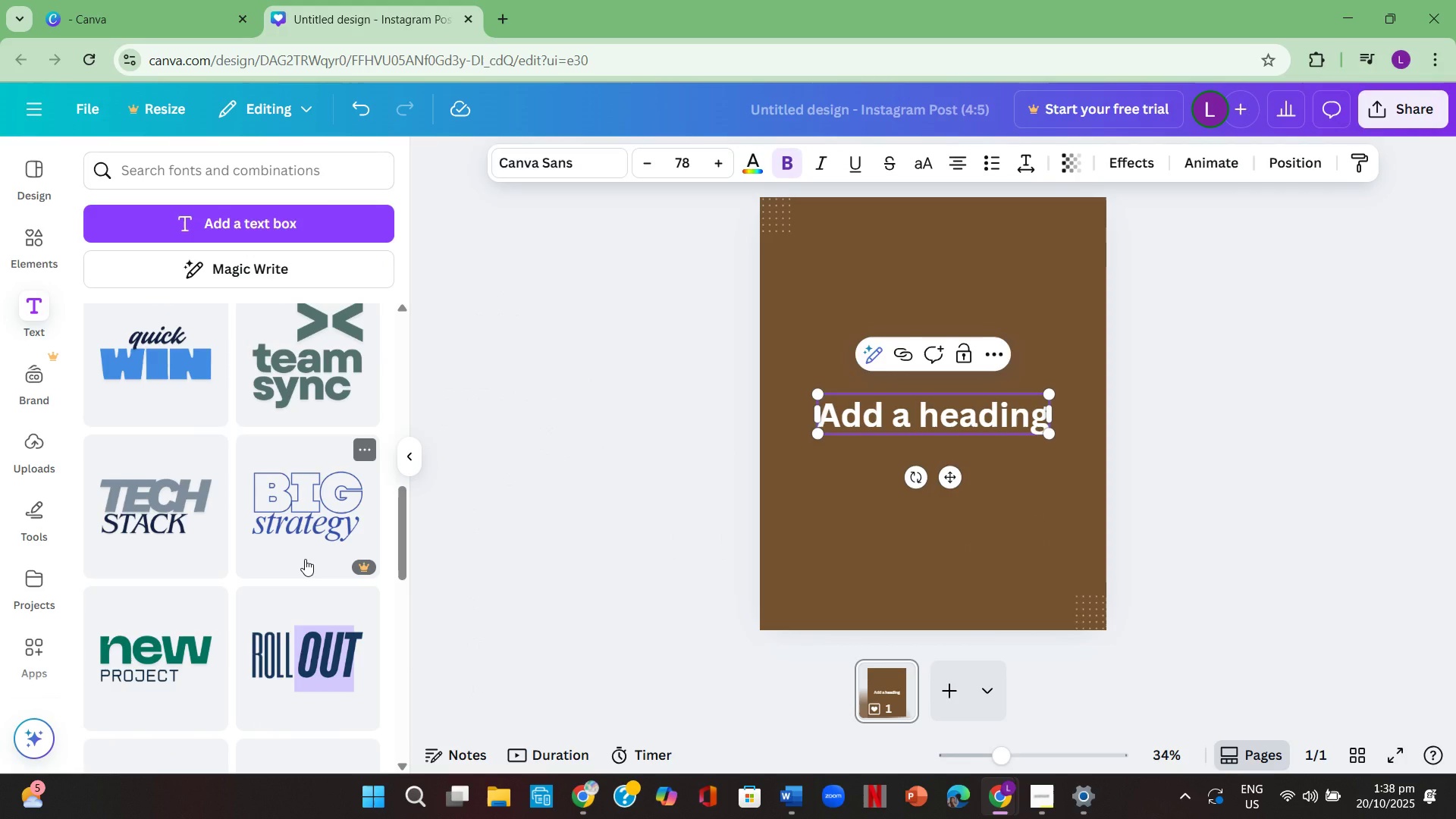 
scroll: coordinate [299, 551], scroll_direction: up, amount: 4.0
 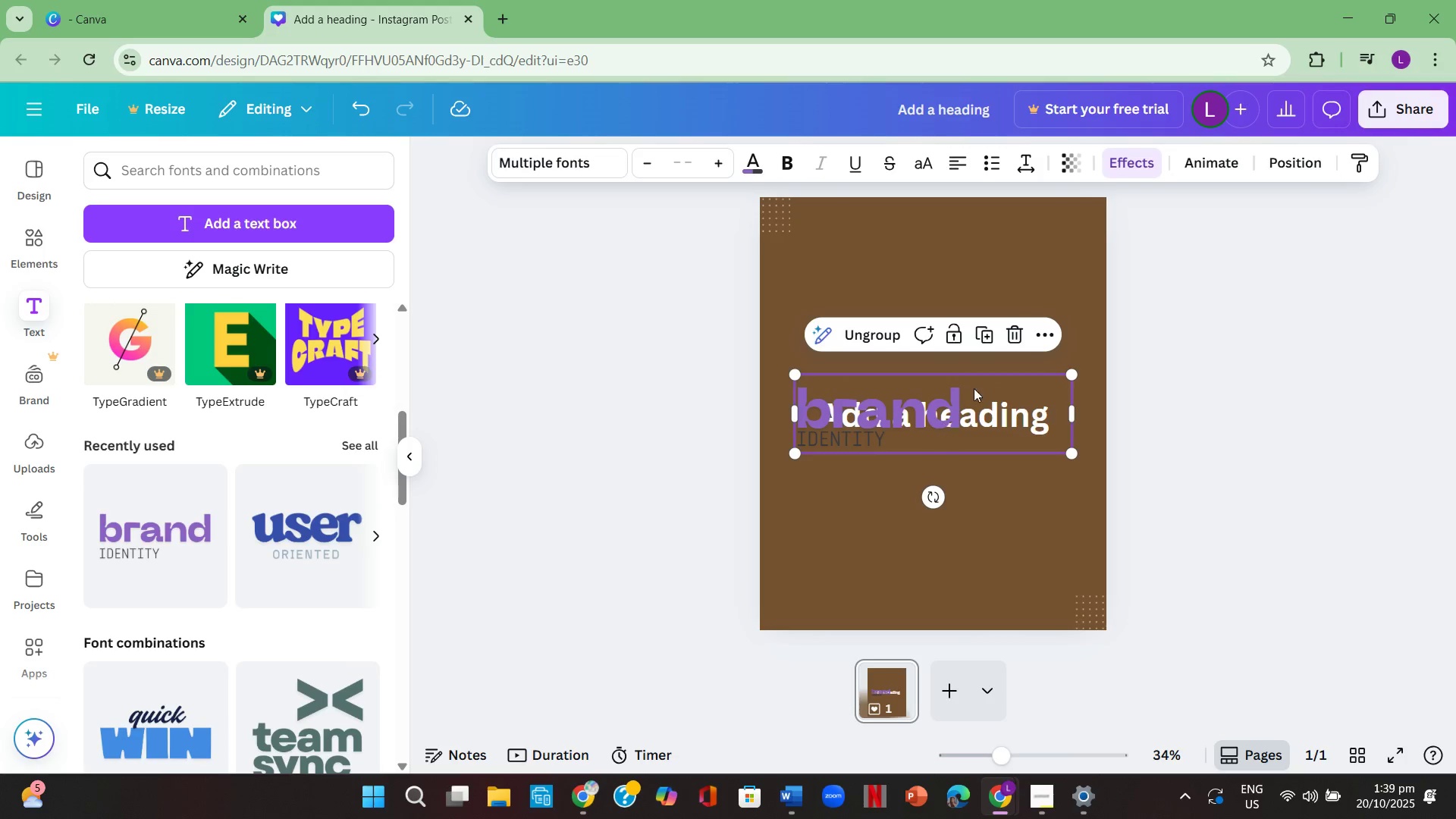 
left_click_drag(start_coordinate=[1046, 387], to_coordinate=[1036, 266])
 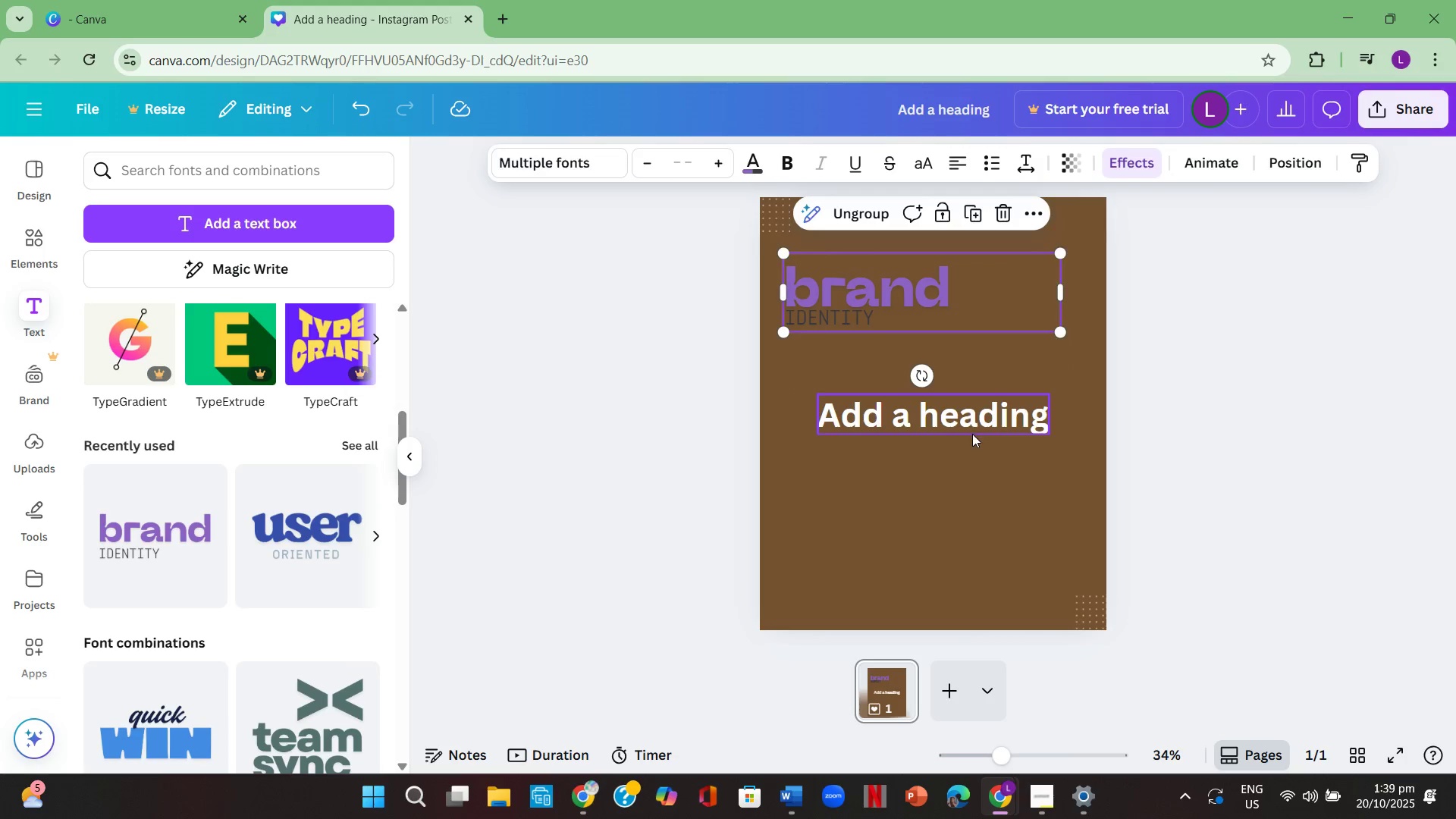 
left_click([972, 435])
 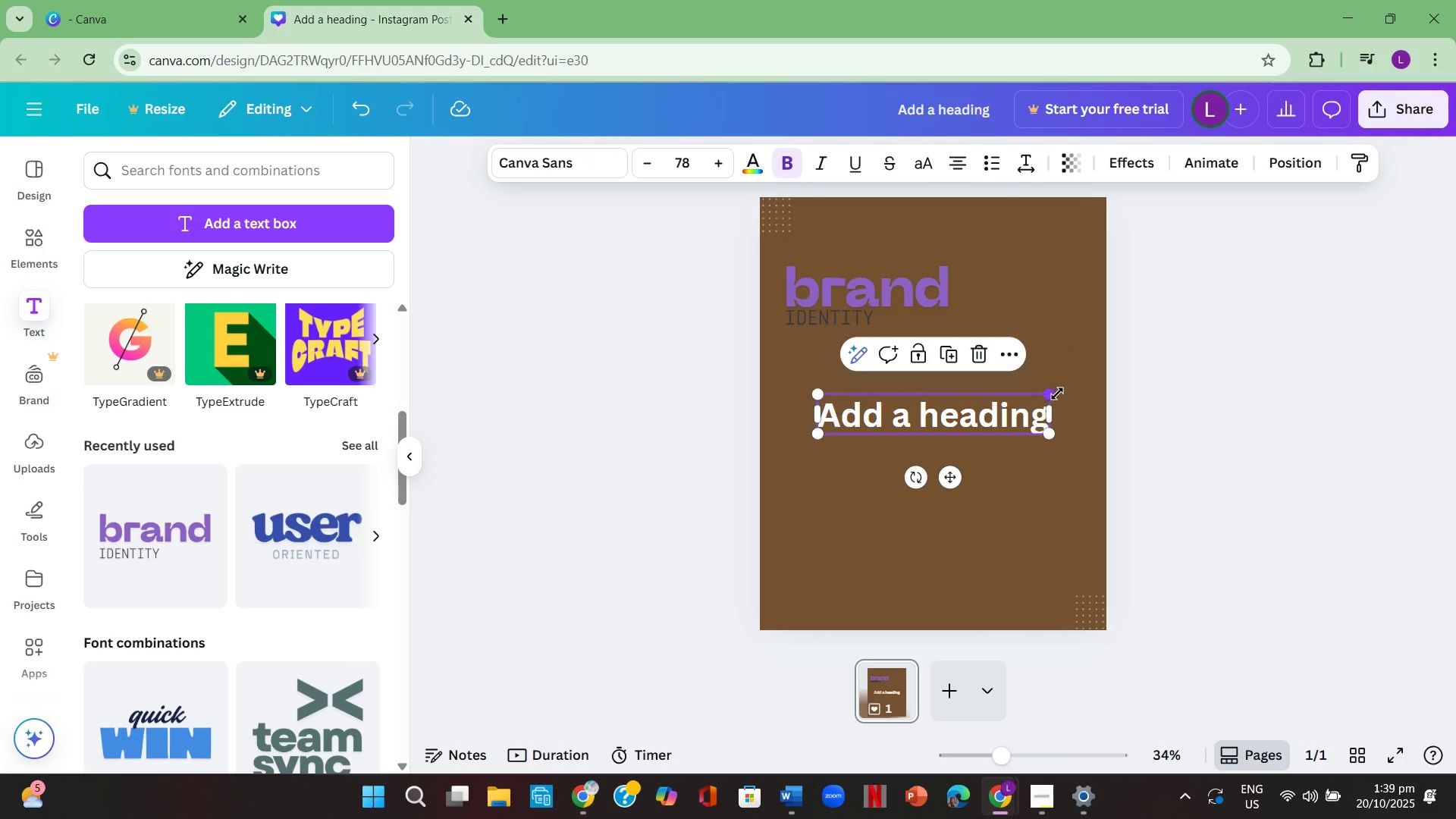 
left_click([1057, 394])
 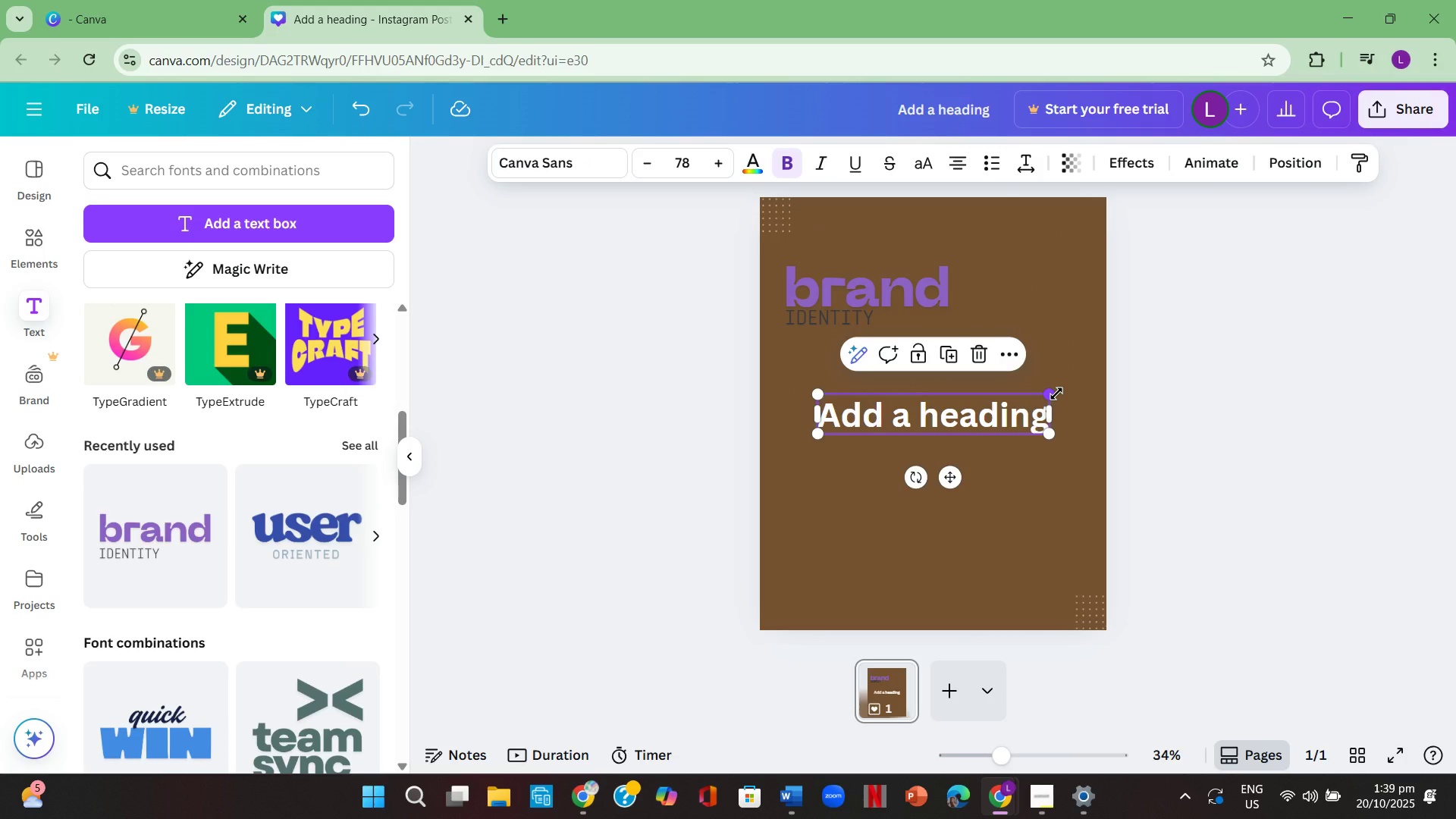 
key(Backspace)
 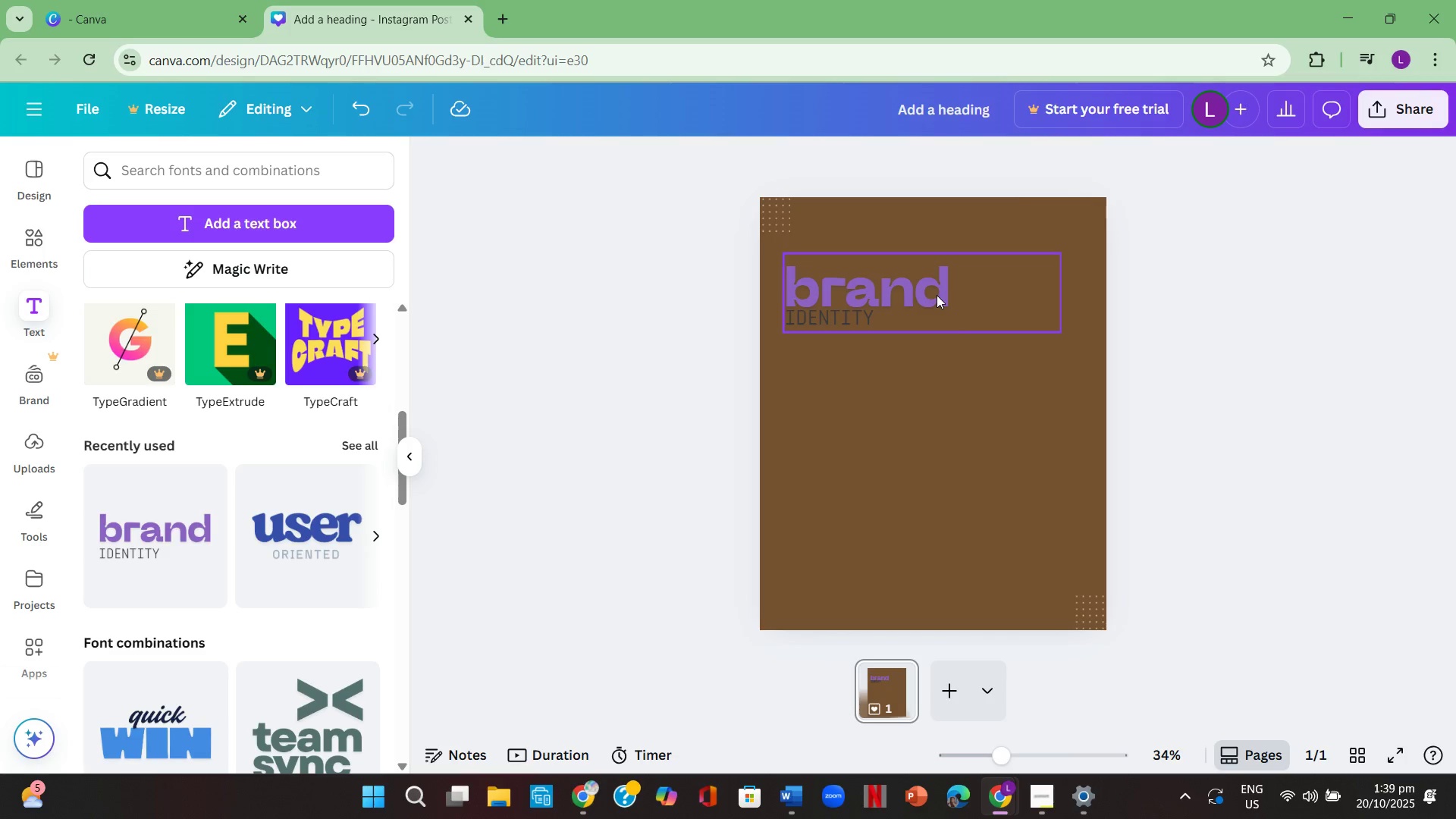 
double_click([937, 295])
 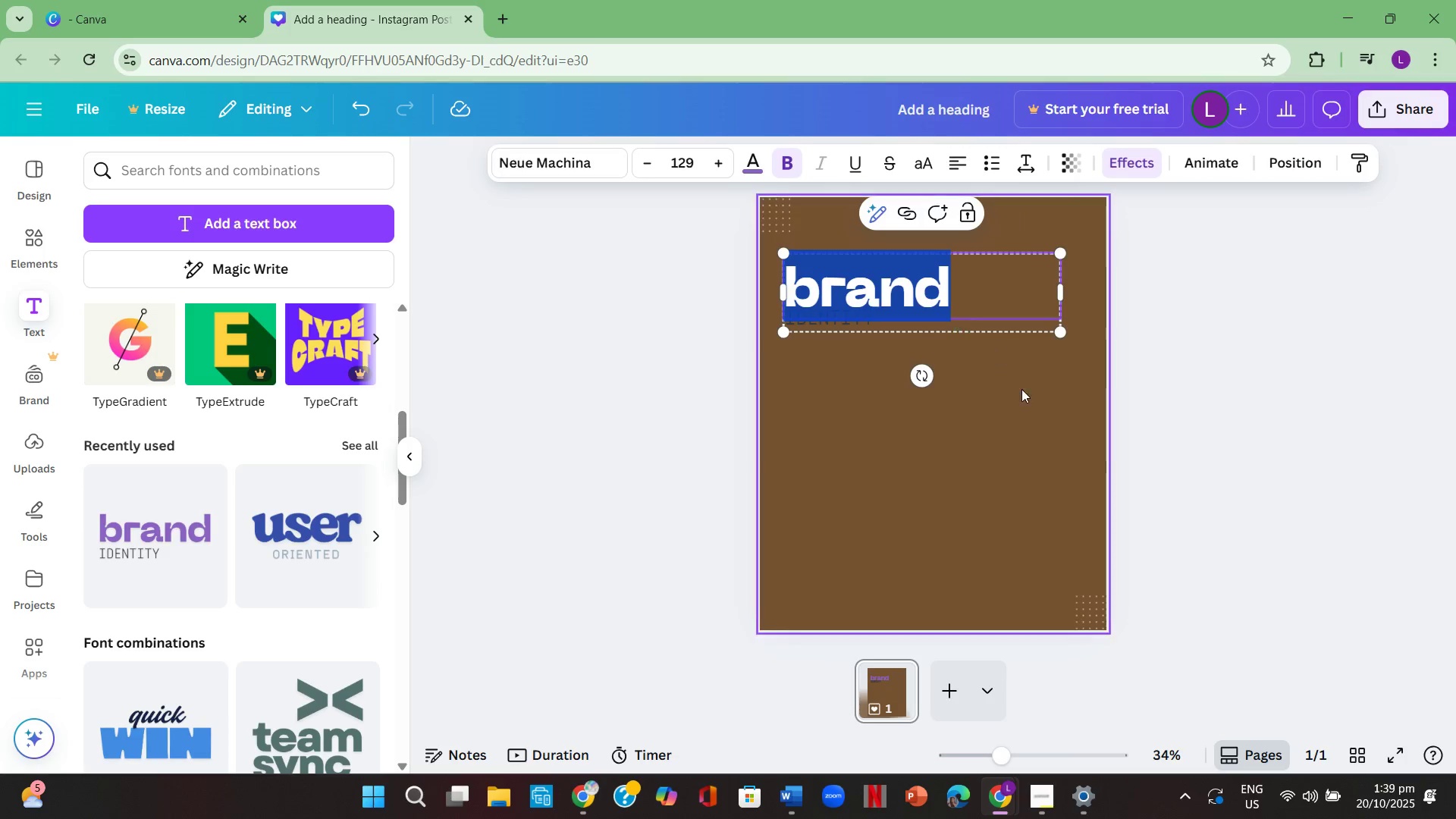 
left_click([1025, 396])
 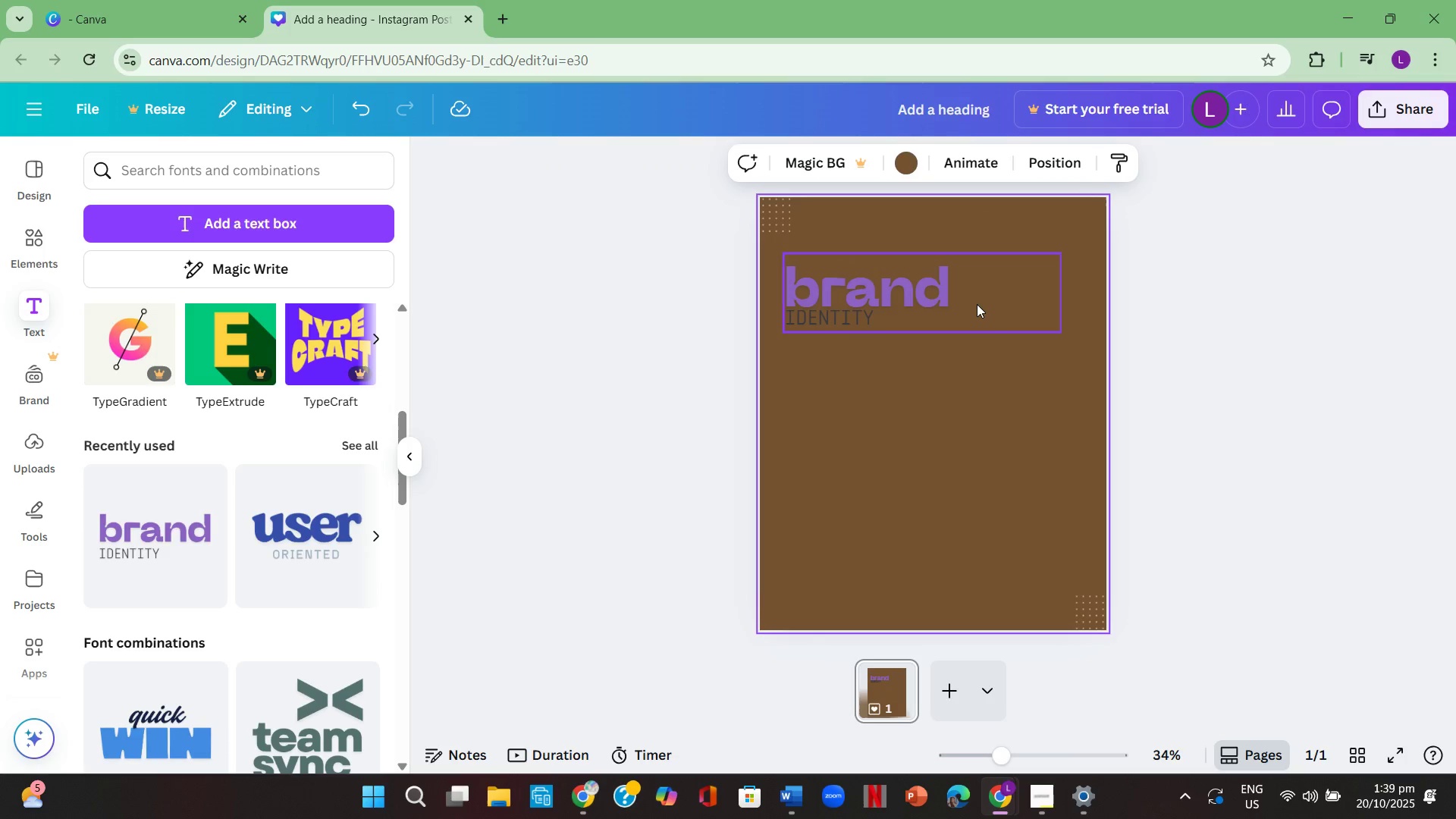 
left_click([976, 303])
 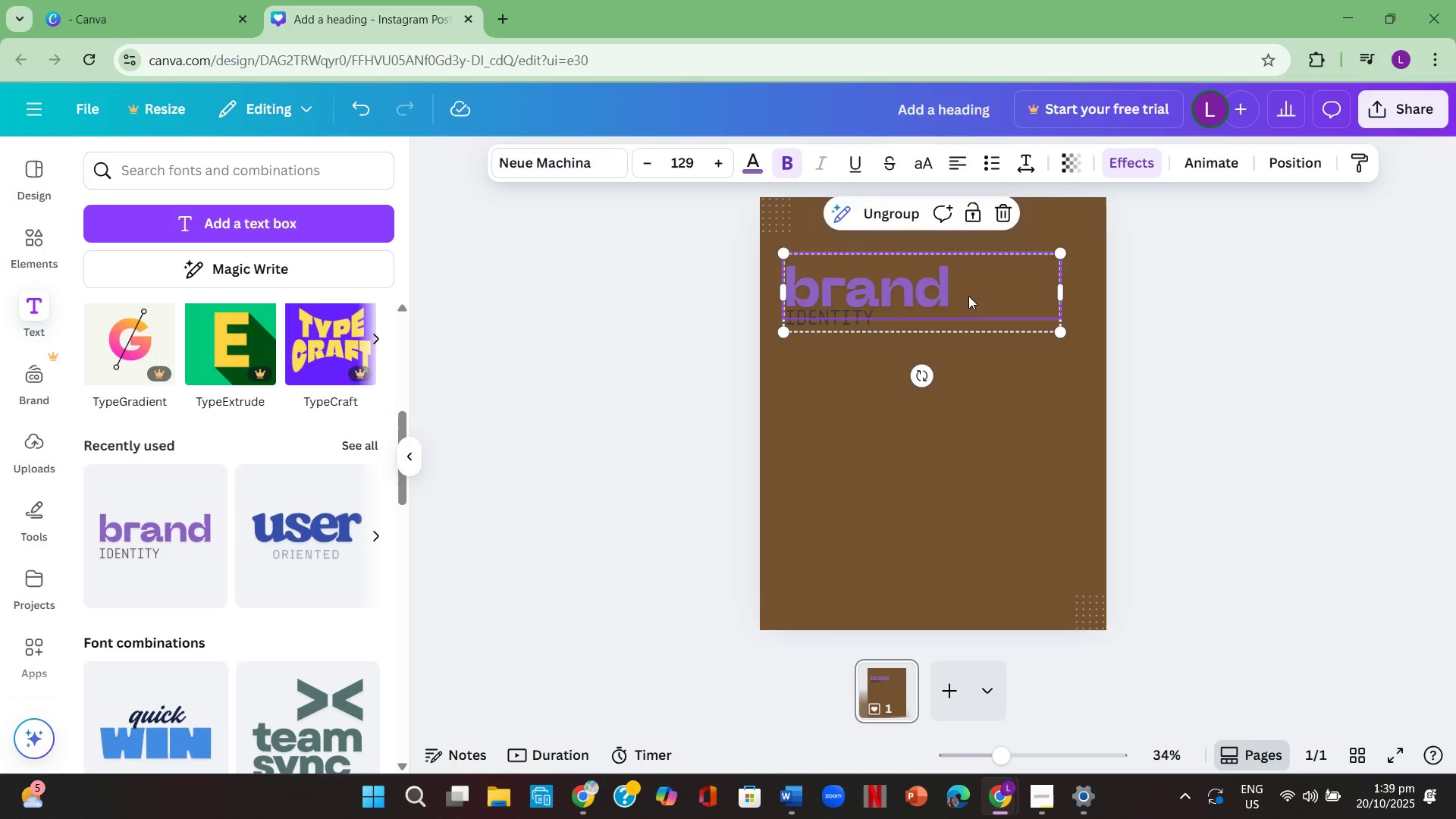 
double_click([968, 296])
 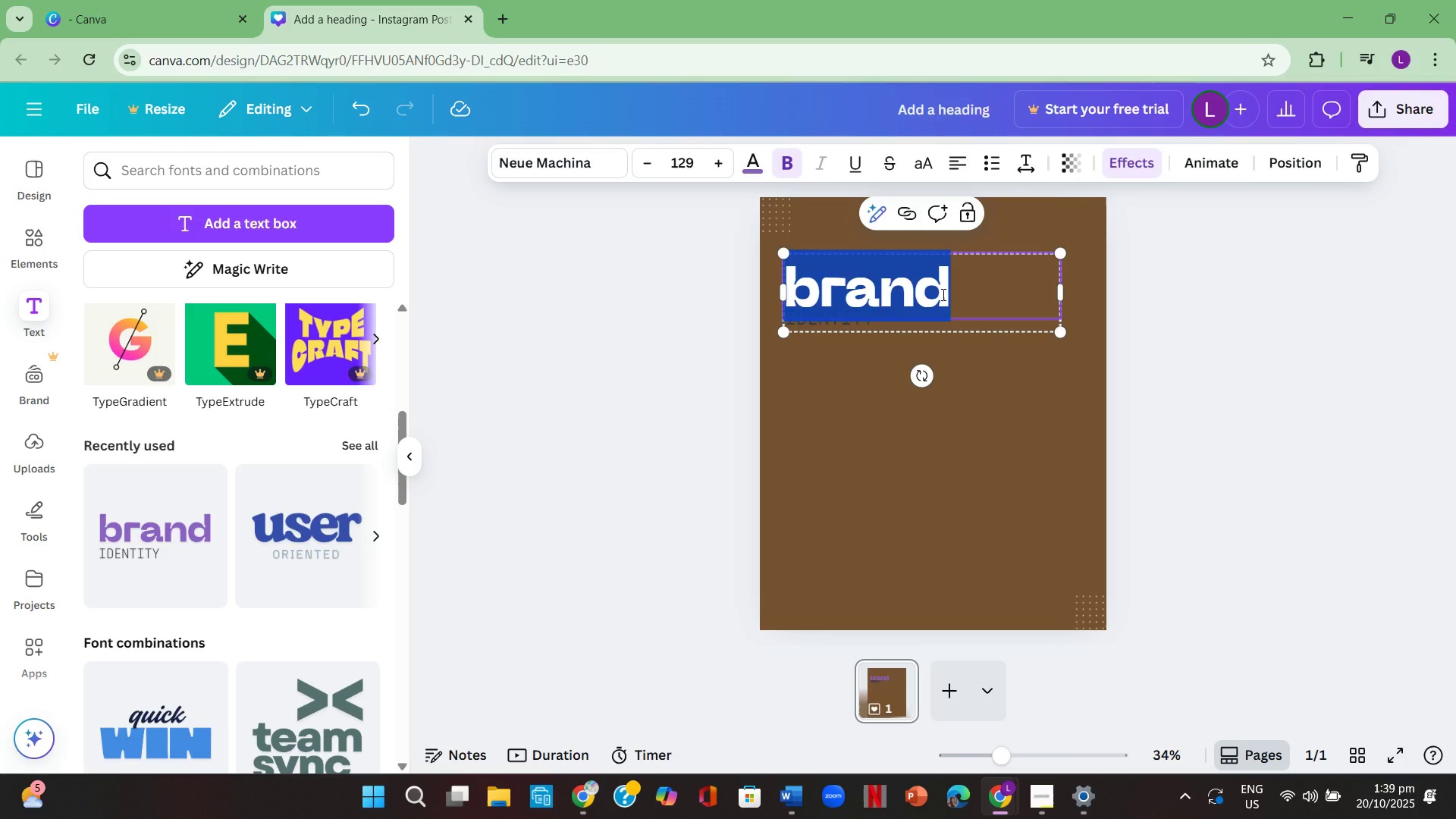 
key(Backspace)
type(Brew)